 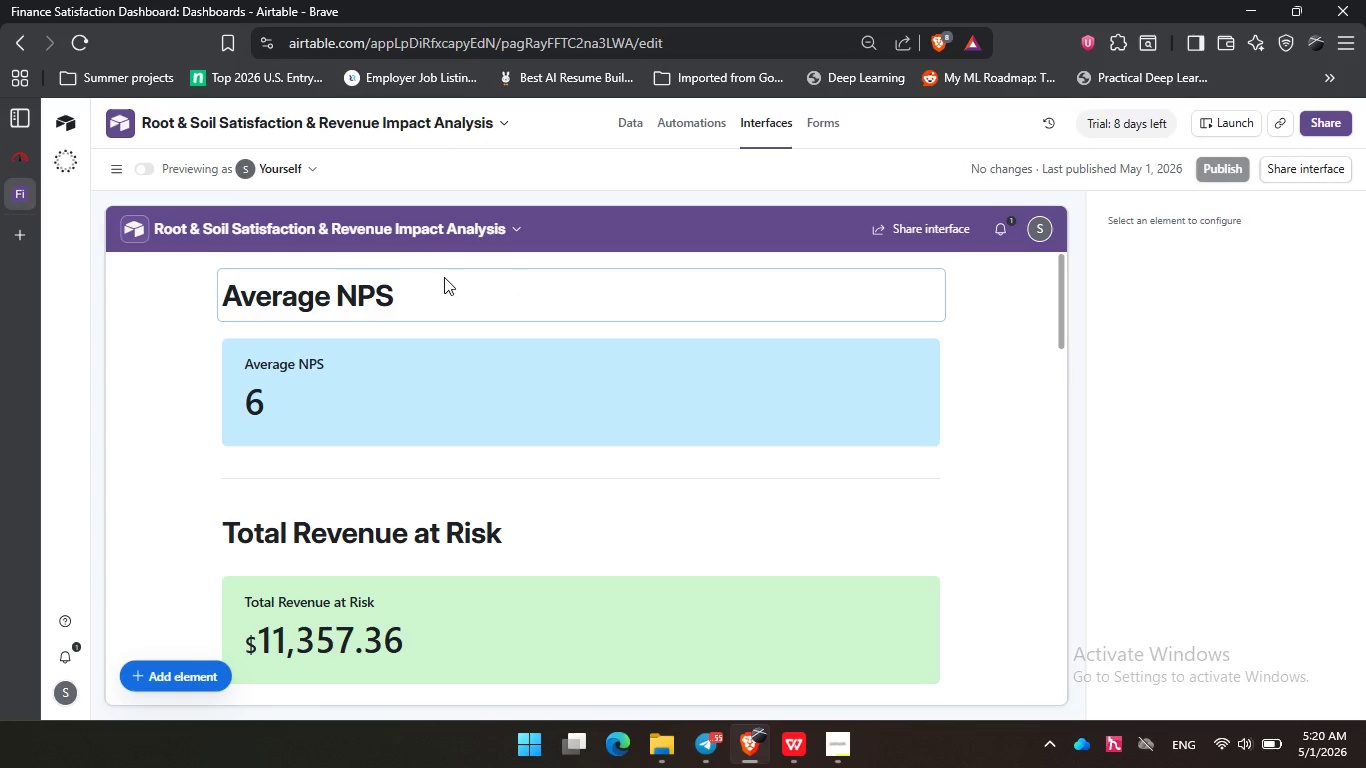 
left_click([627, 124])
 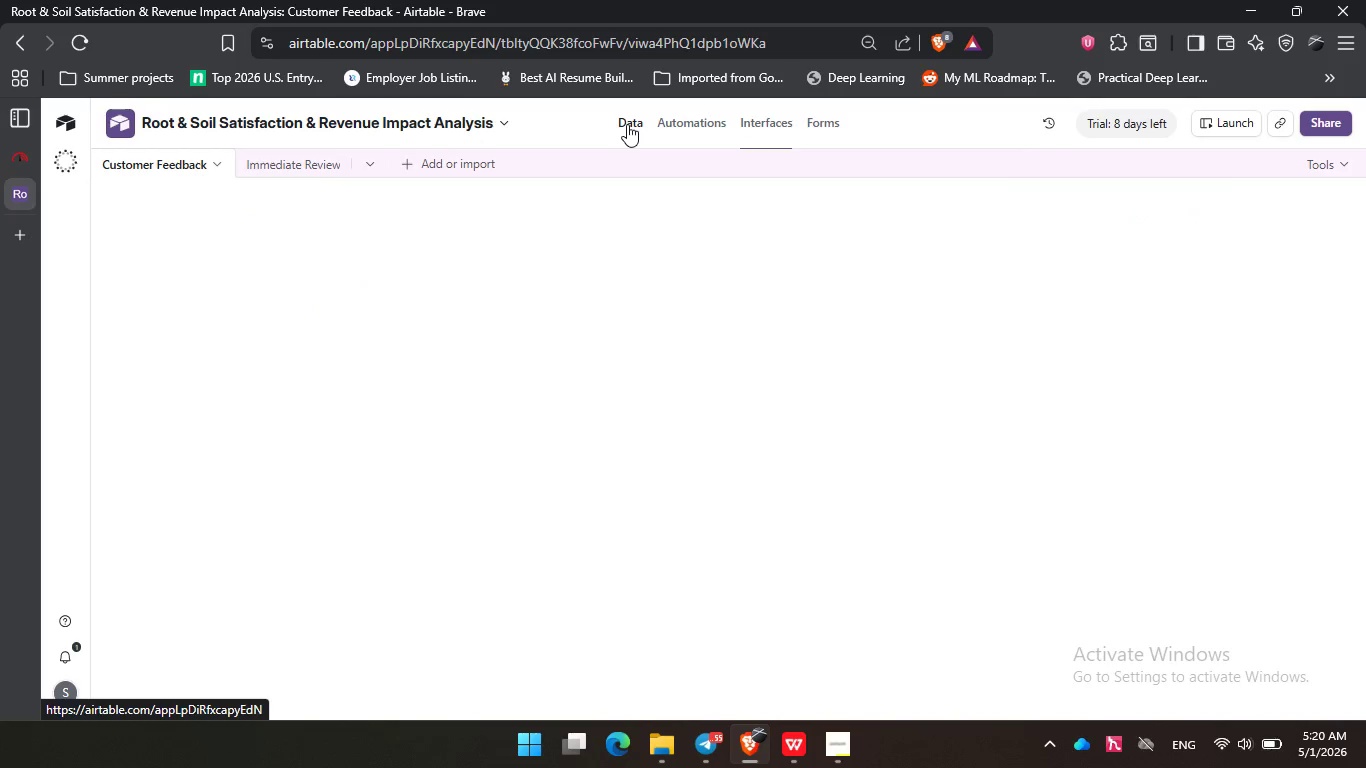 
mouse_move([624, 157])
 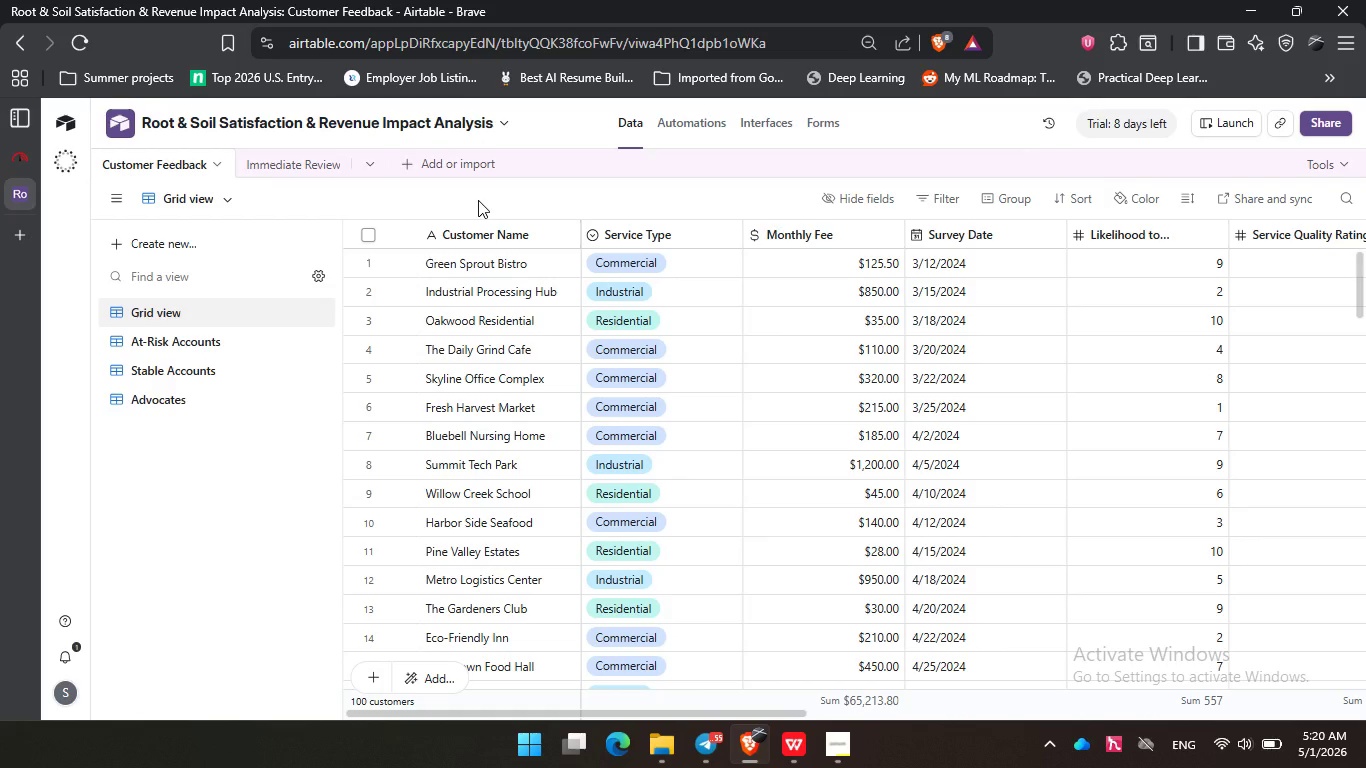 
left_click([478, 200])
 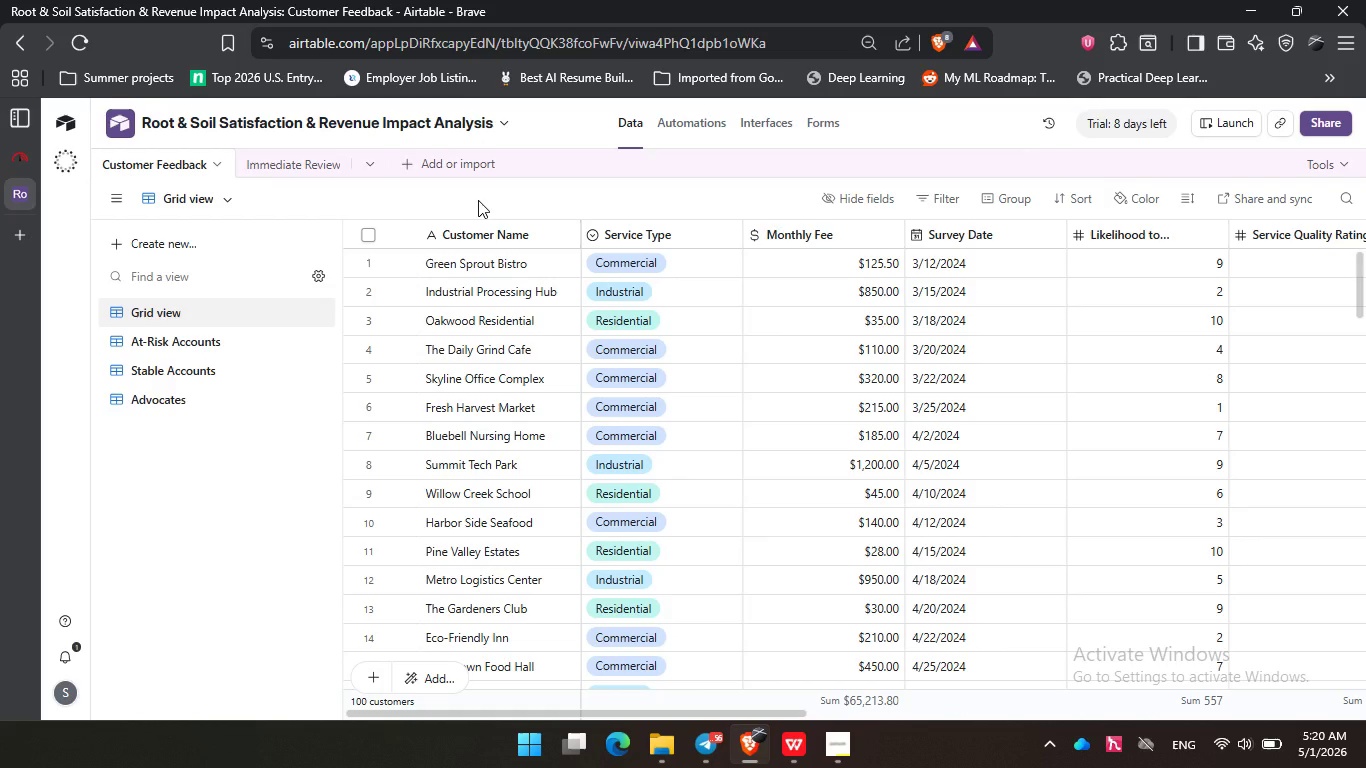 
wait(18.2)
 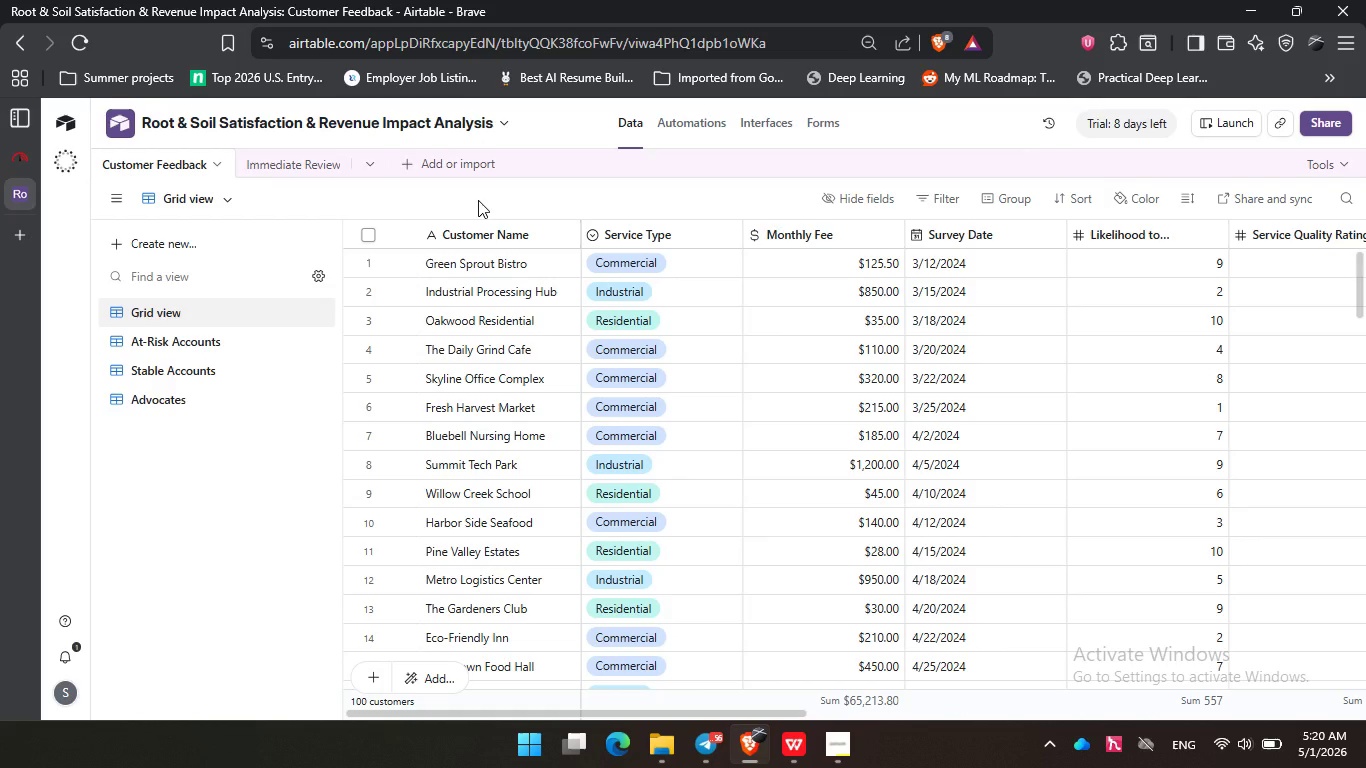 
left_click([484, 191])
 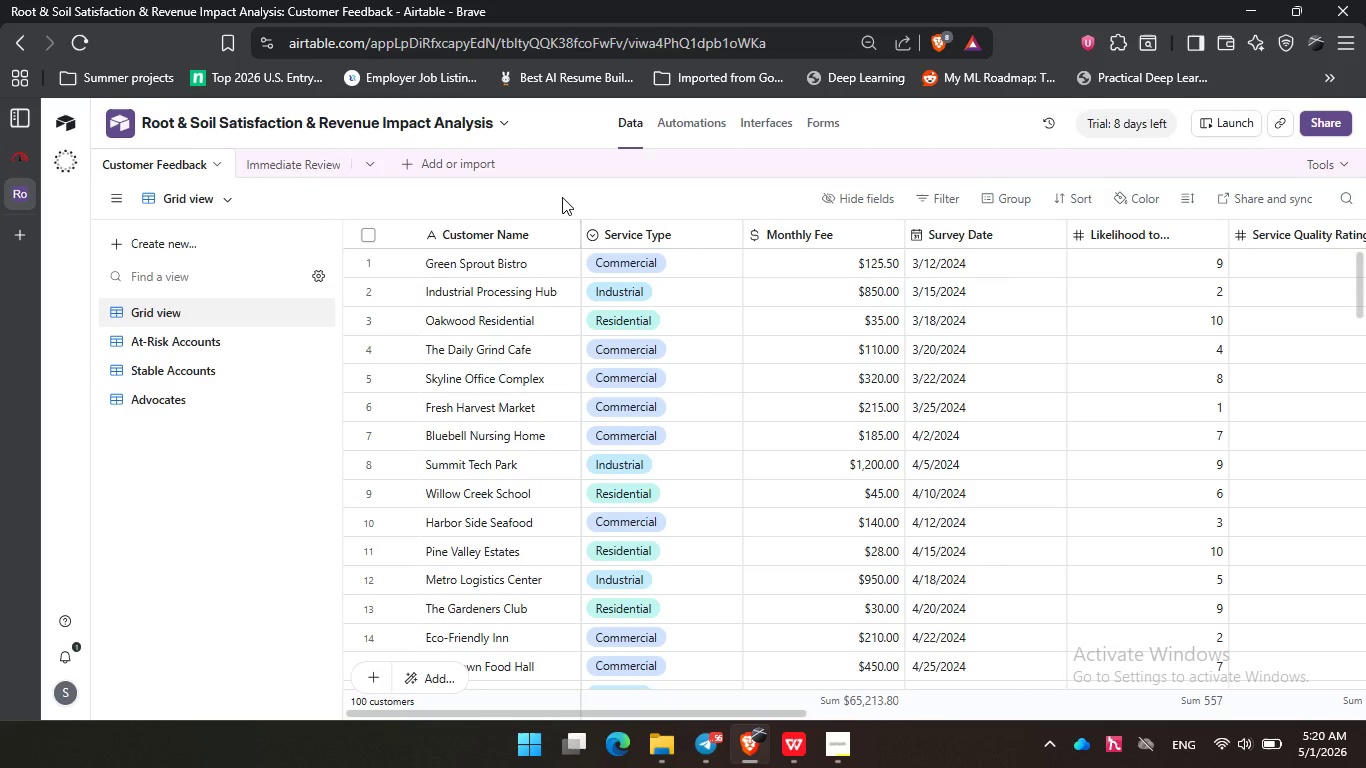 
left_click([562, 197])
 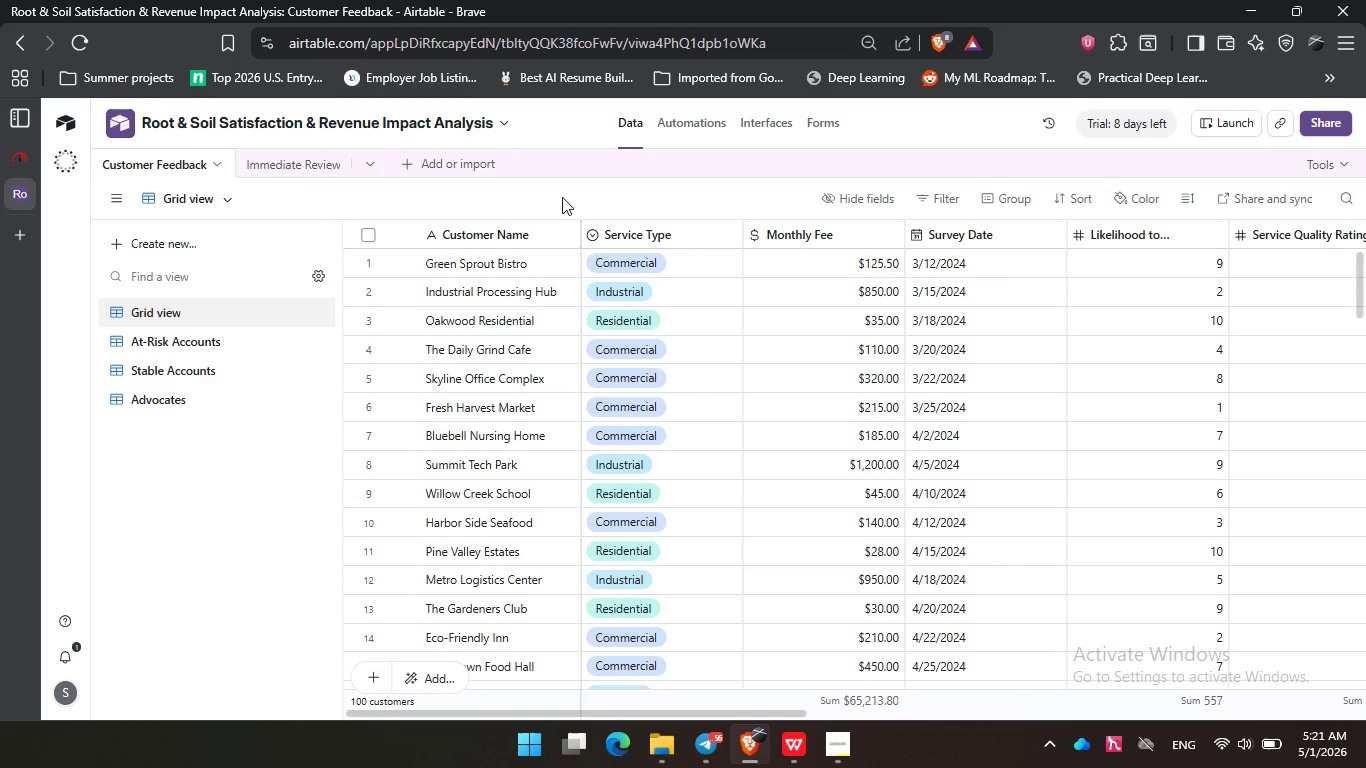 
wait(7.81)
 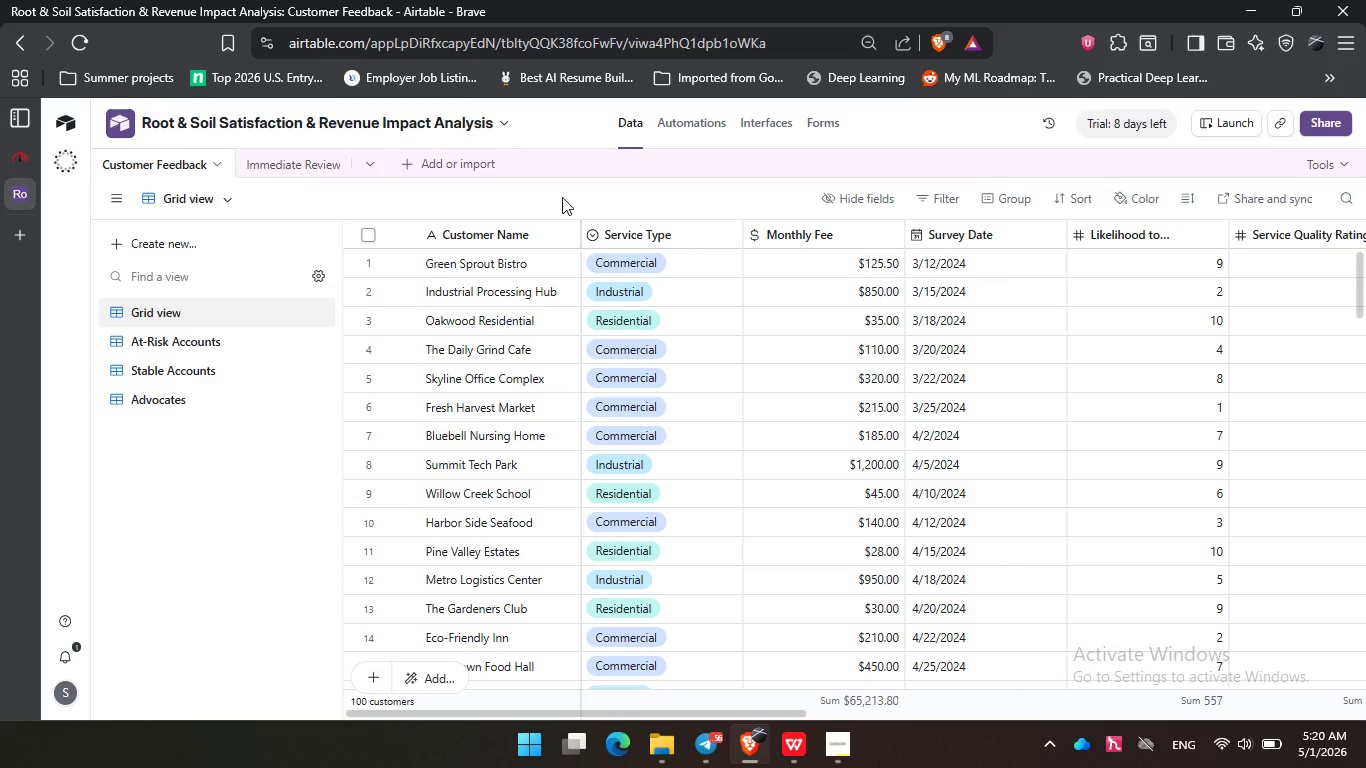 
left_click([412, 192])
 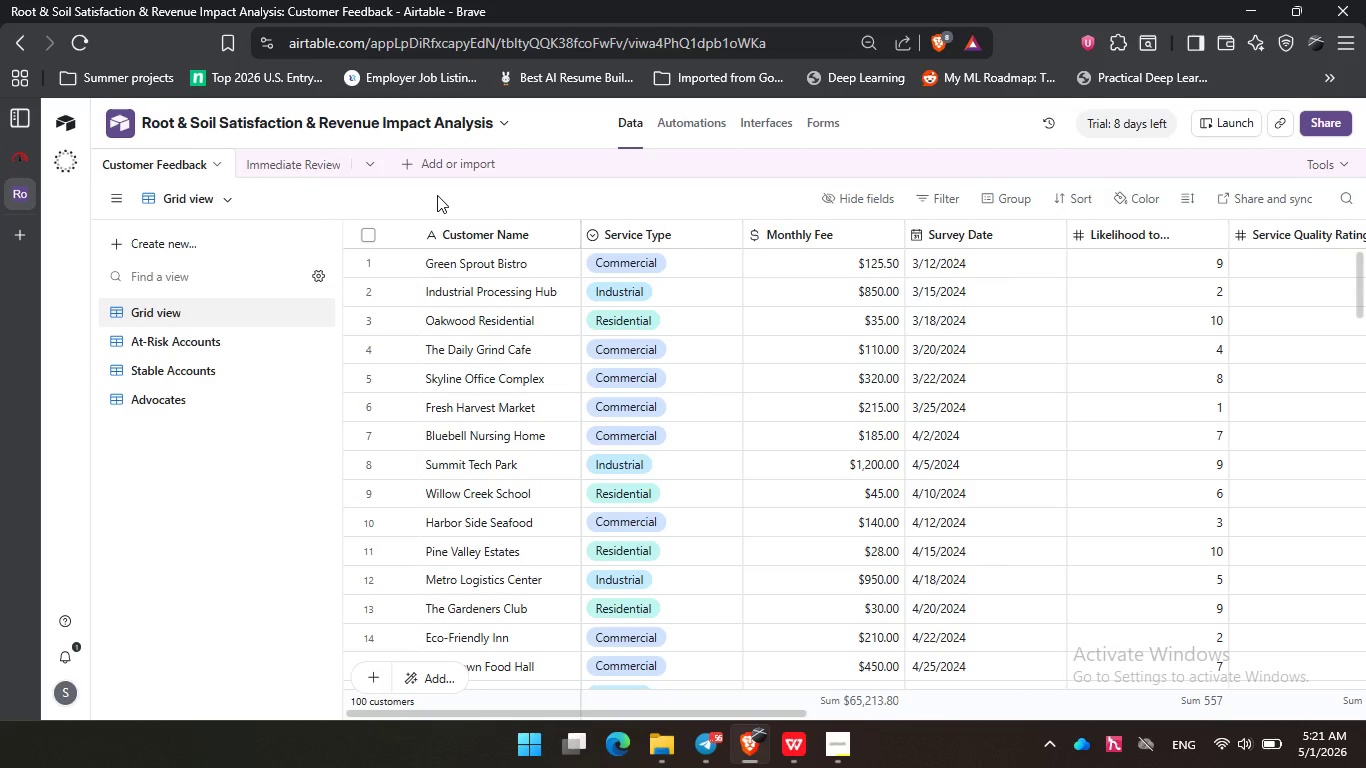 
wait(14.03)
 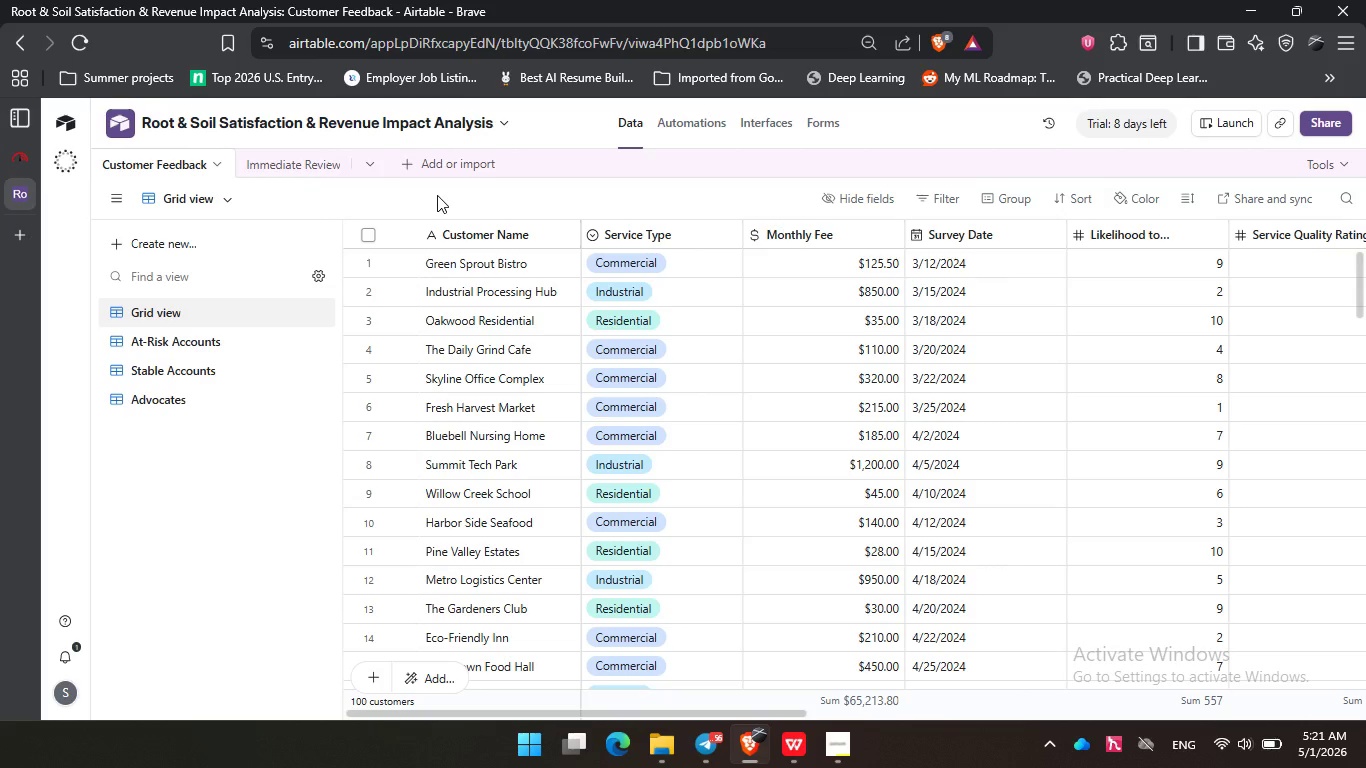 
left_click([831, 751])